 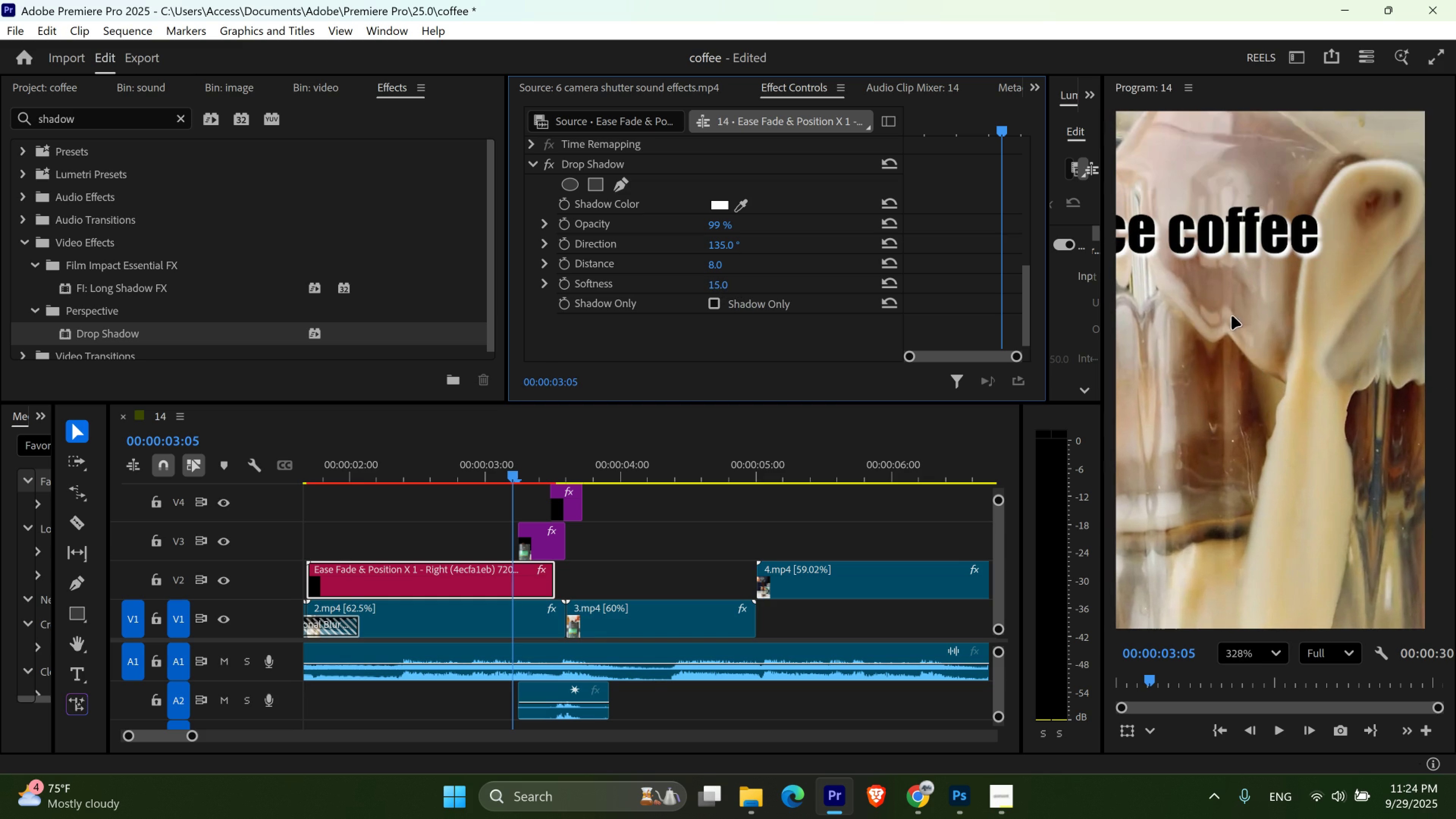 
scroll: coordinate [1217, 282], scroll_direction: down, amount: 2.0
 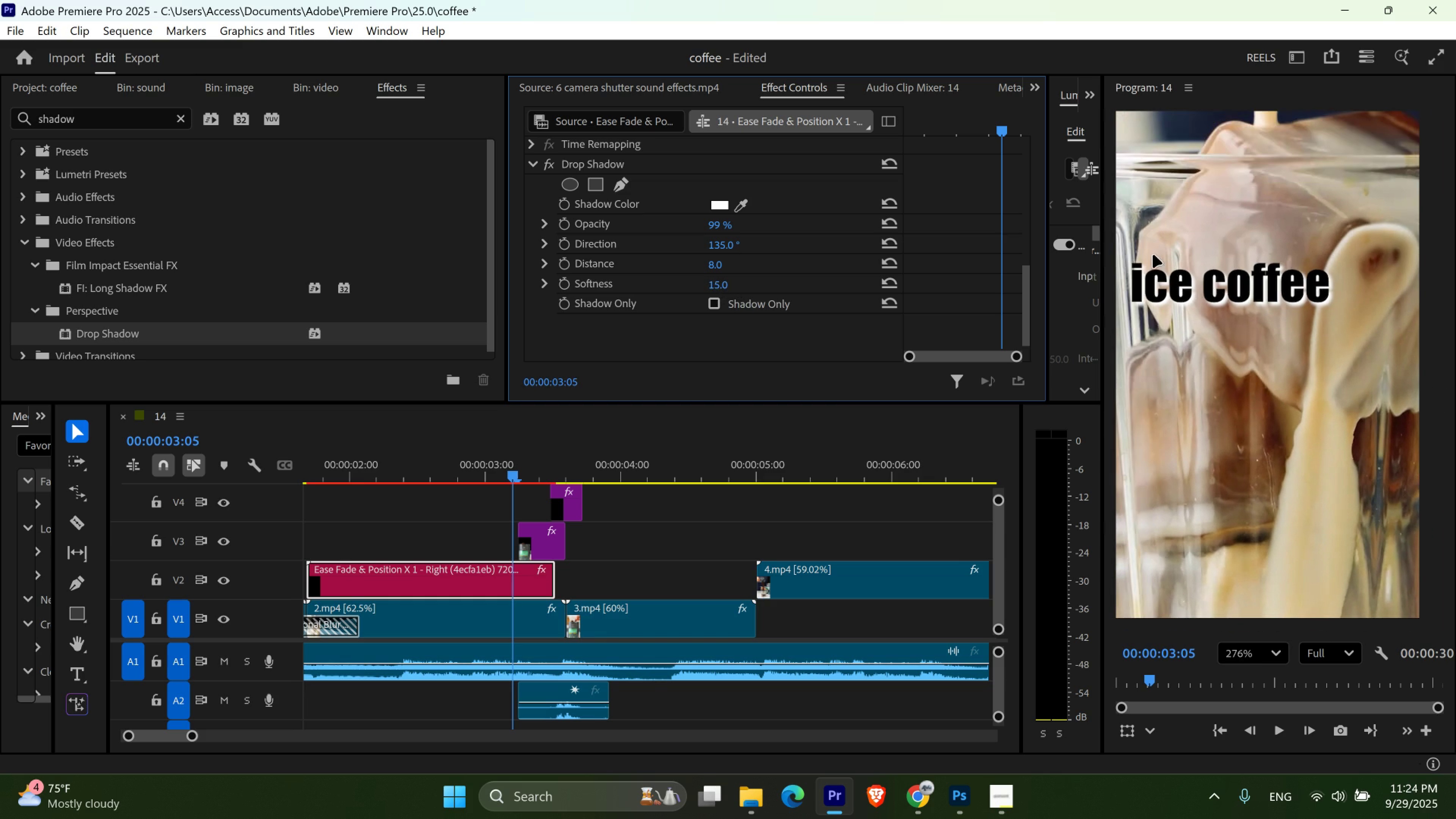 
scroll: coordinate [1153, 255], scroll_direction: up, amount: 2.0
 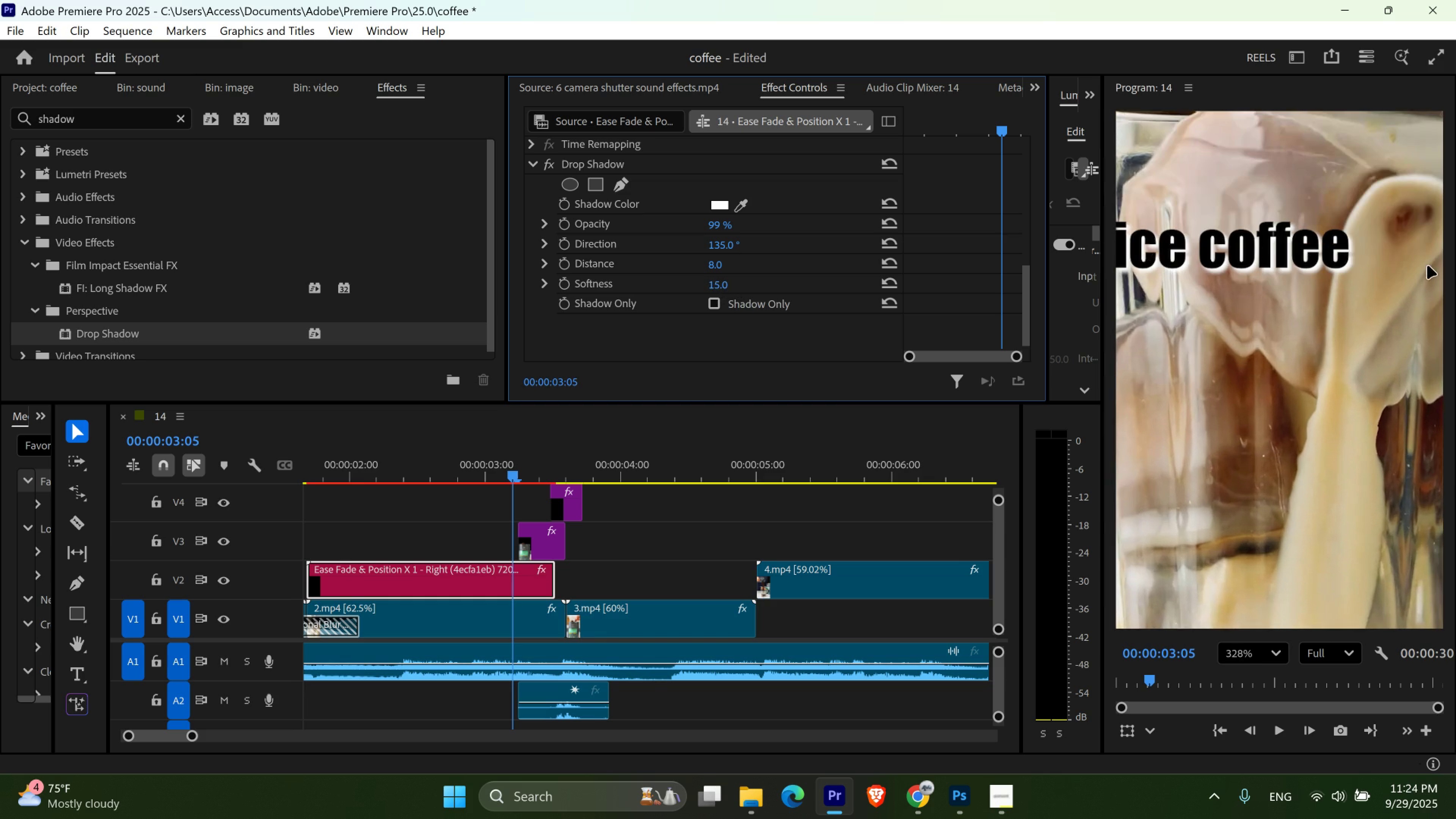 
scroll: coordinate [1427, 266], scroll_direction: down, amount: 4.0
 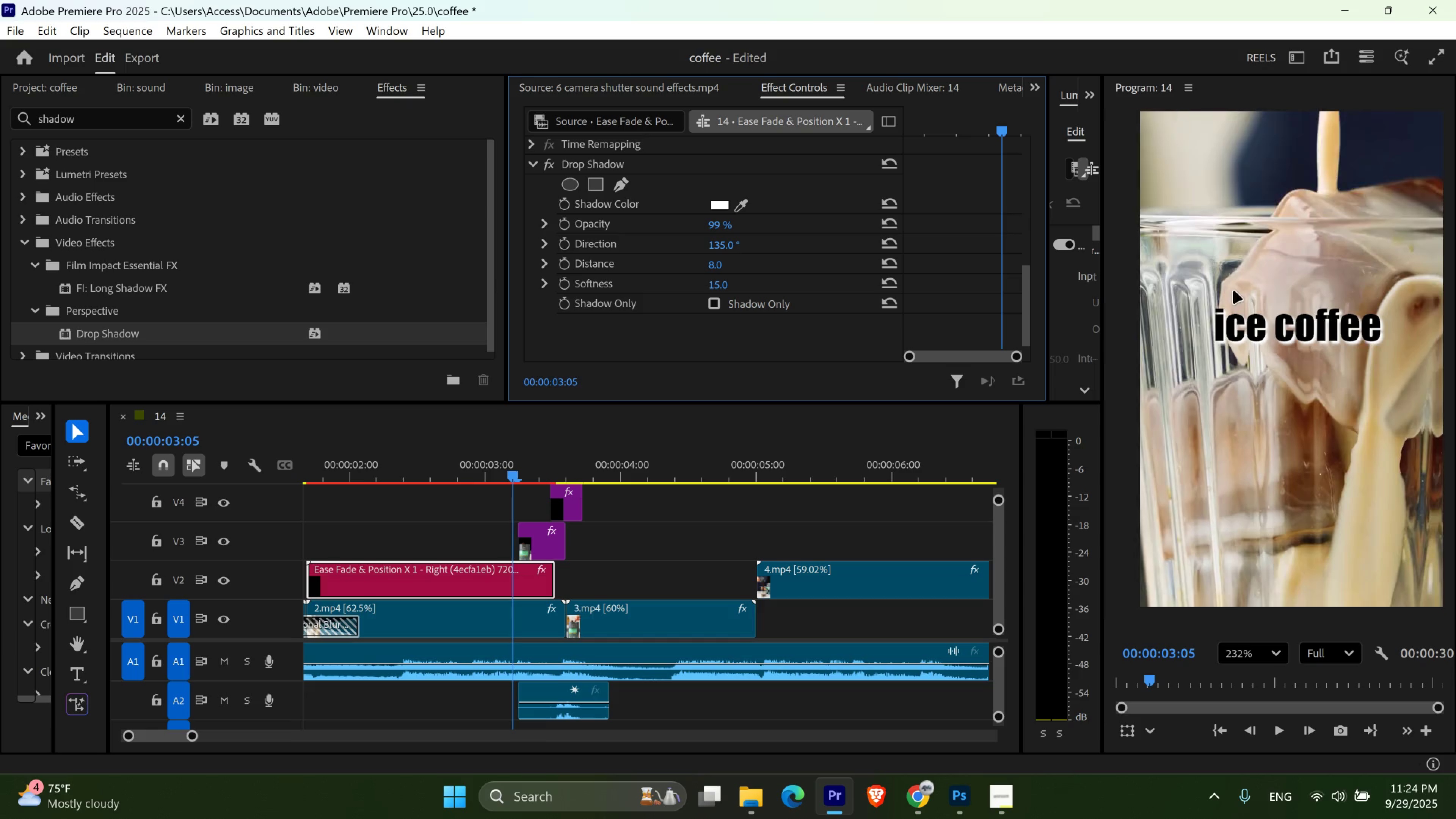 
scroll: coordinate [1231, 289], scroll_direction: up, amount: 4.0